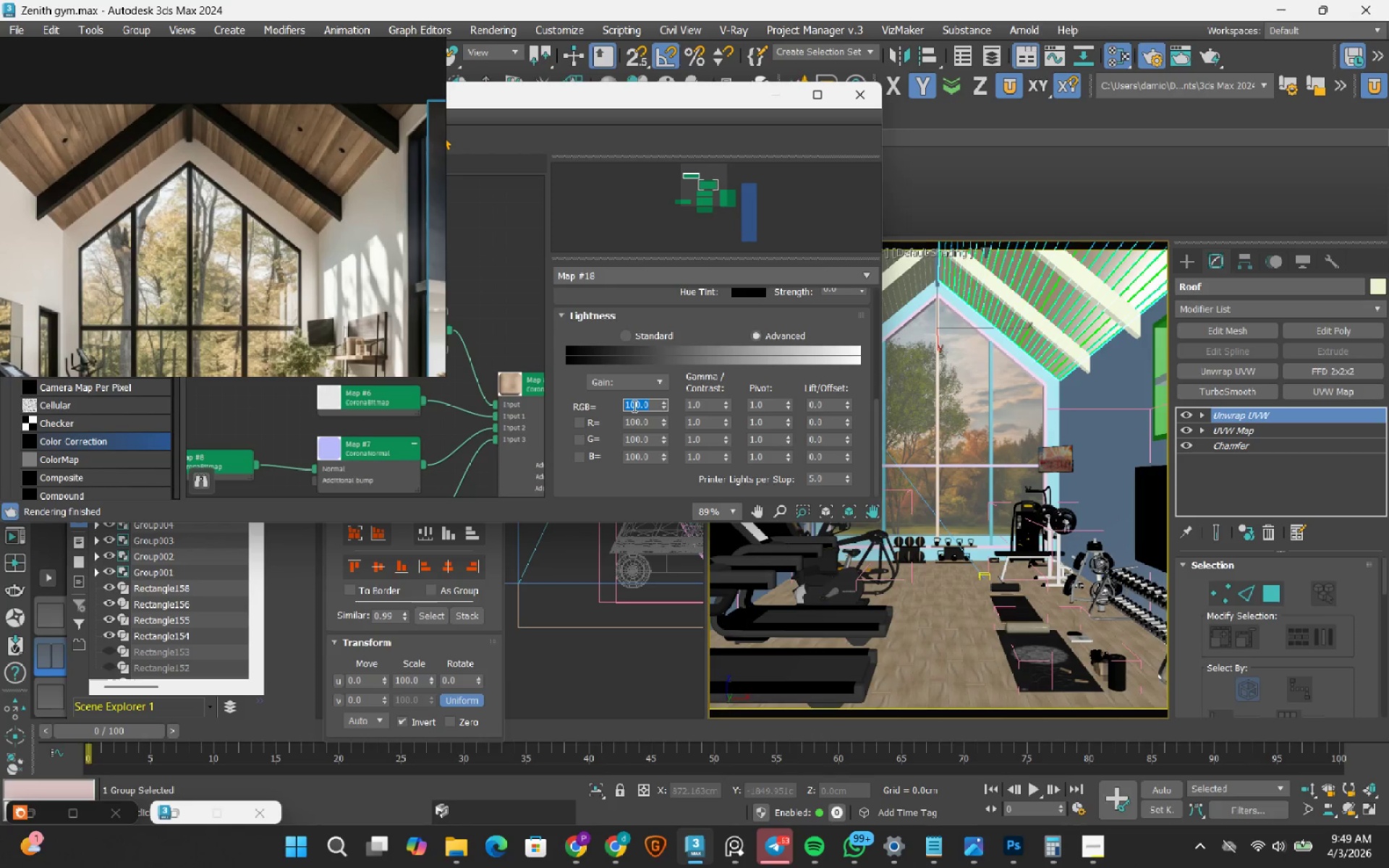 
key(Numpad8)
 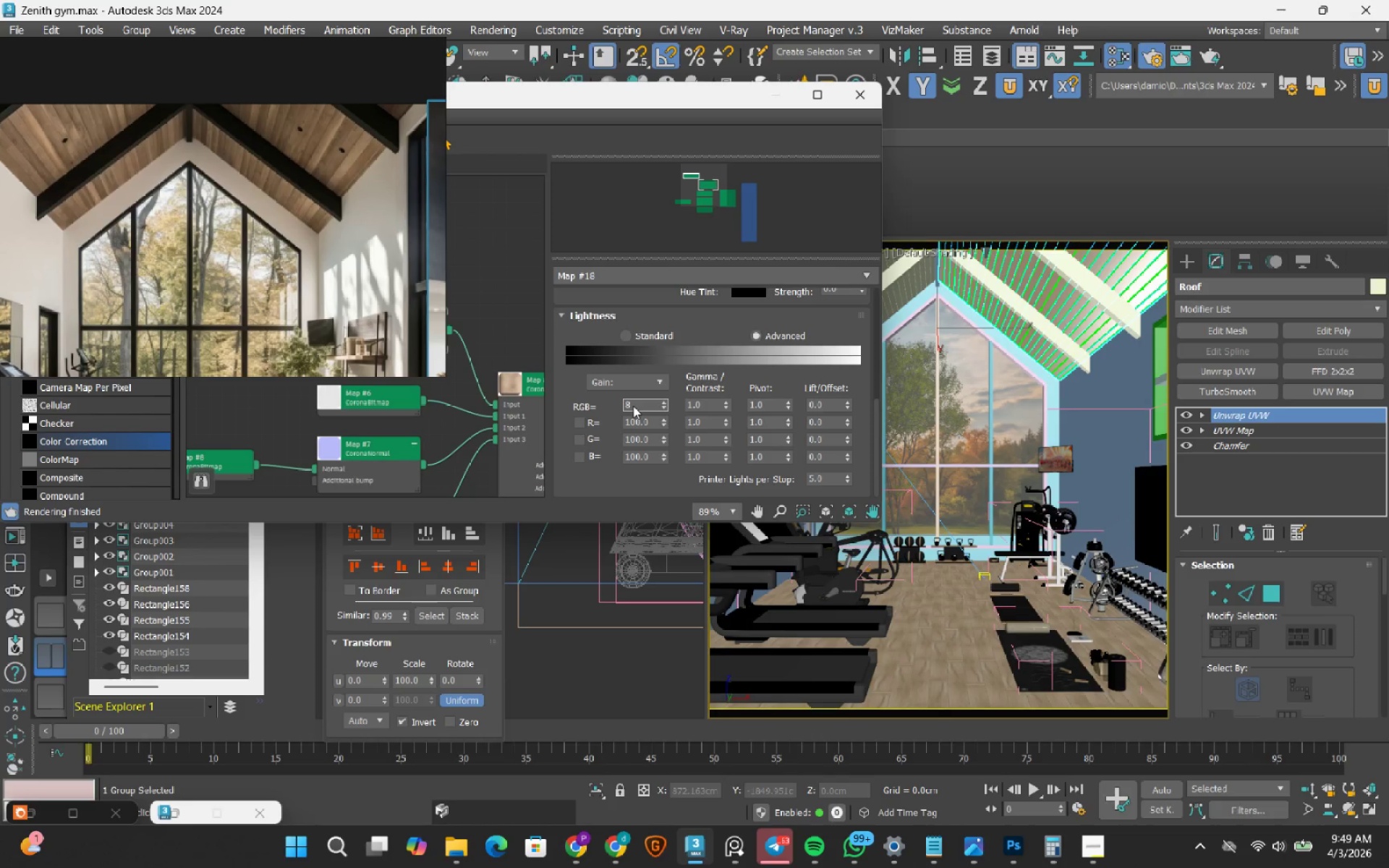 
key(Numpad5)
 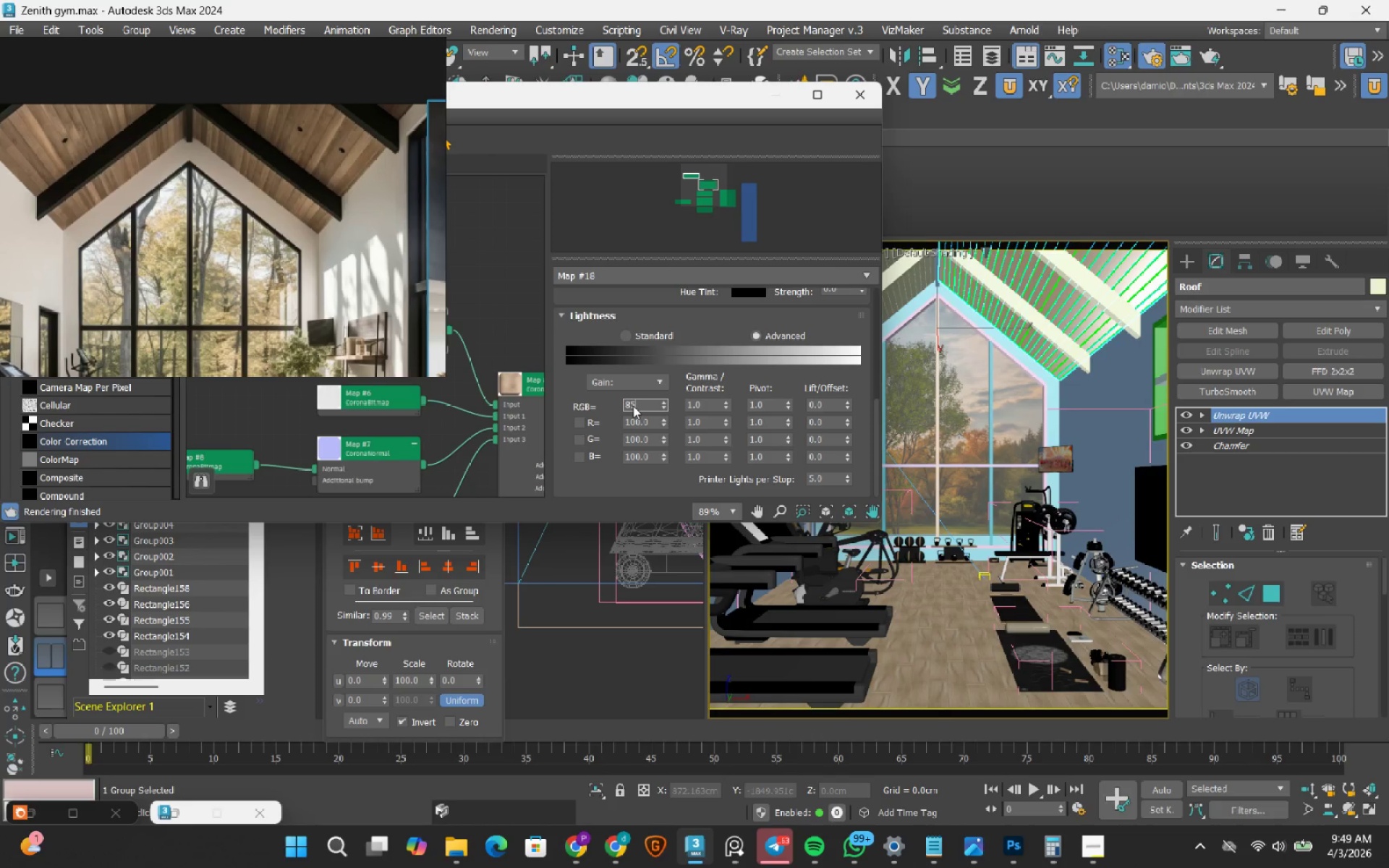 
key(NumpadEnter)
 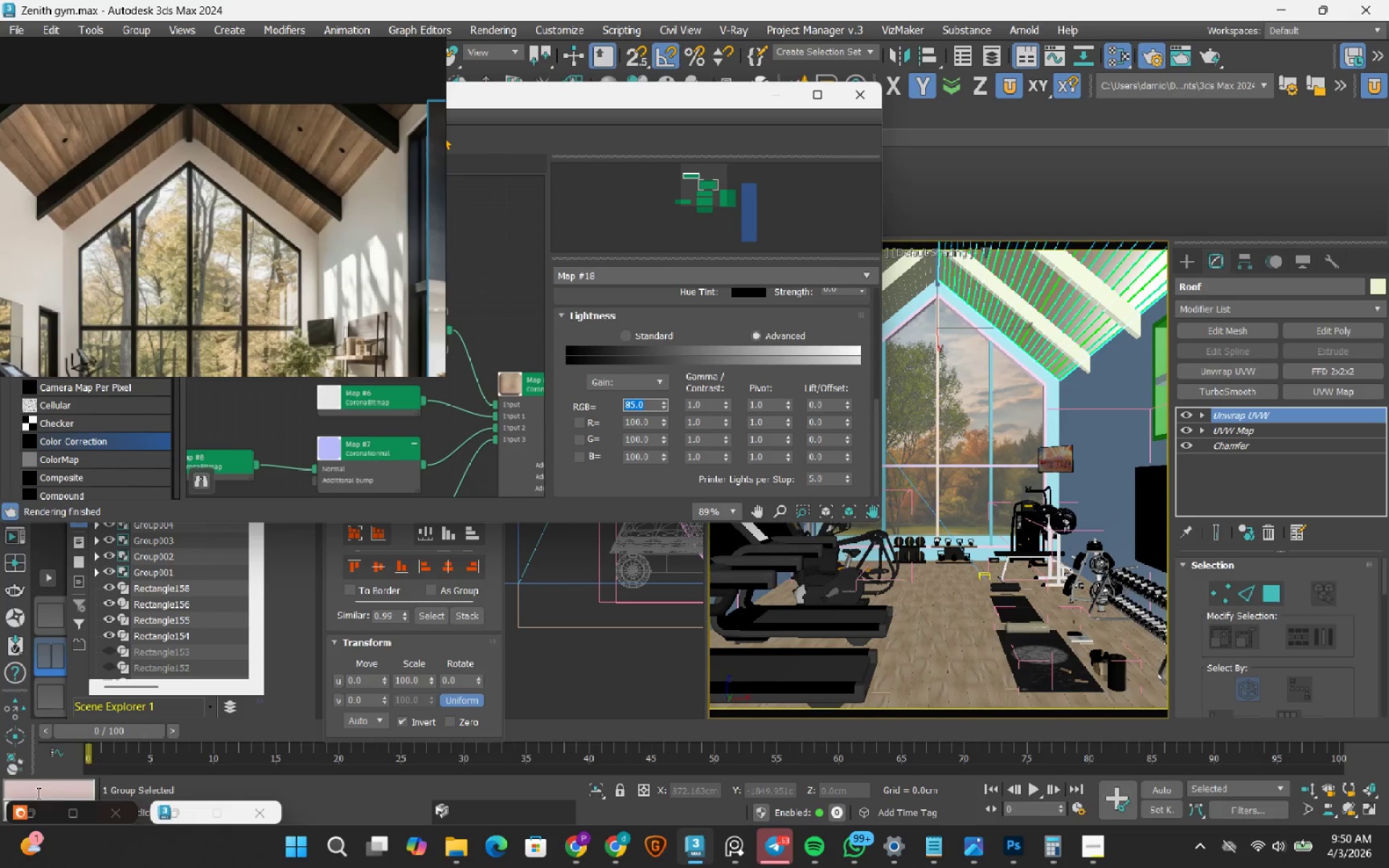 
left_click([34, 814])
 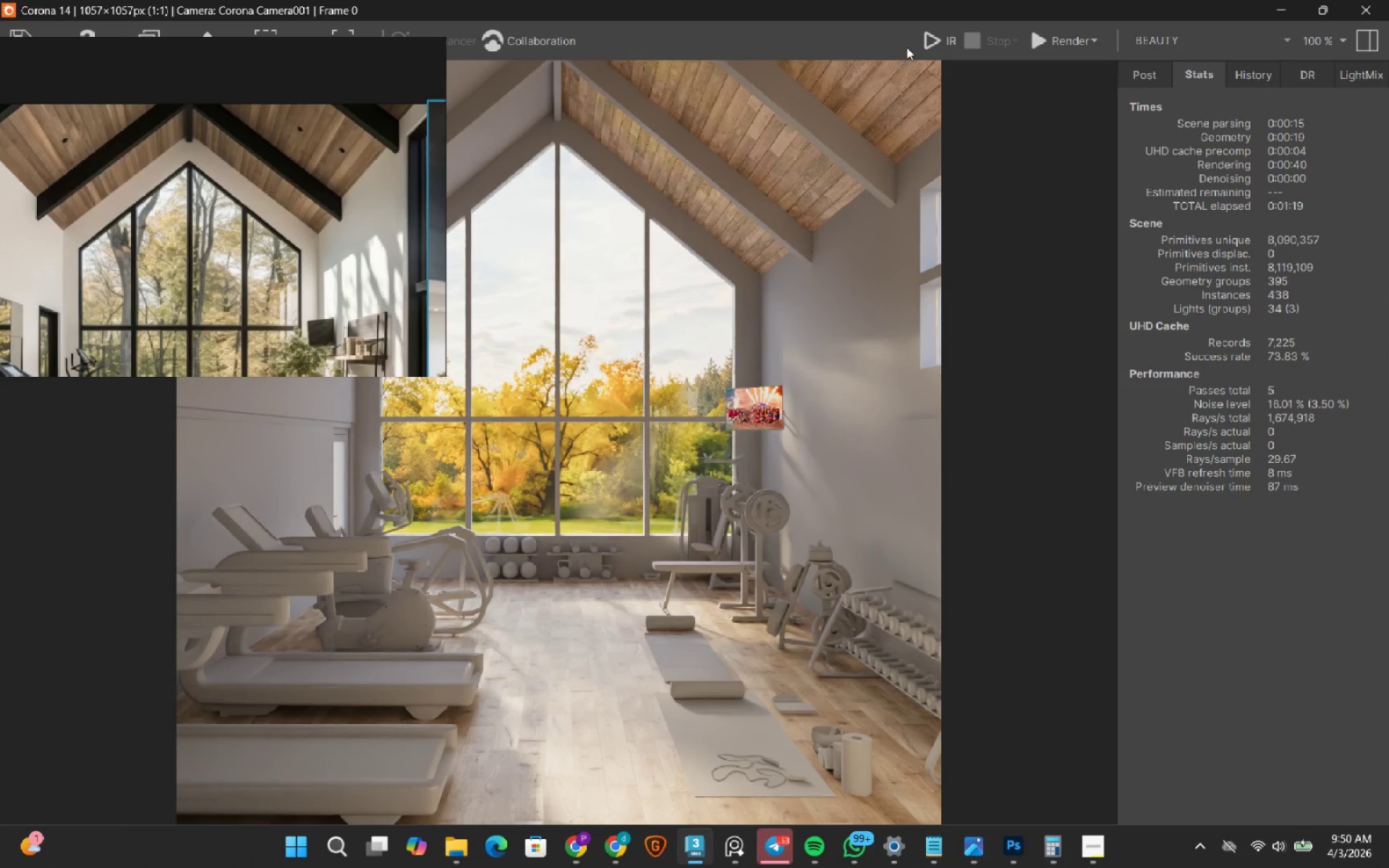 
left_click([939, 44])
 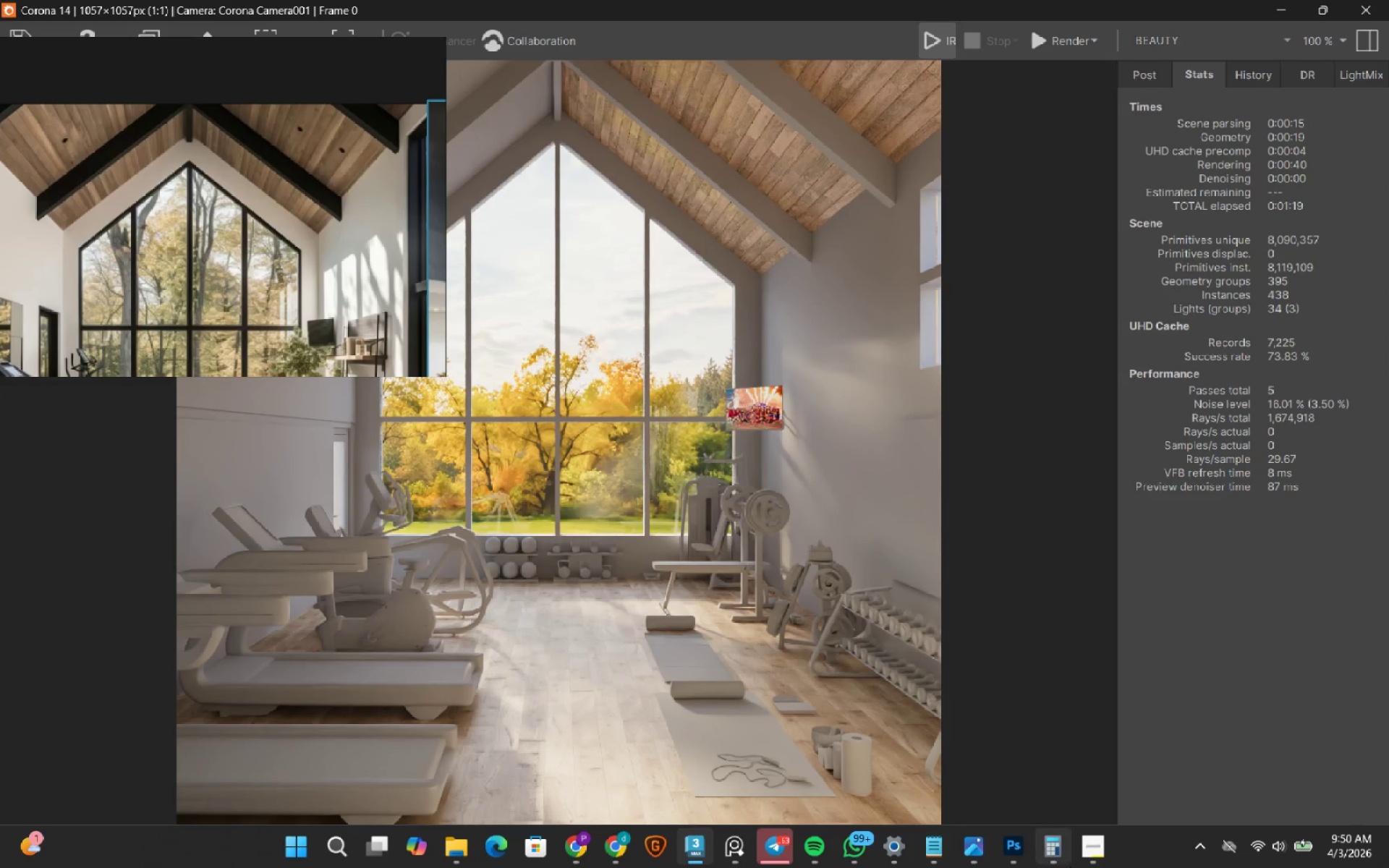 
left_click([1105, 859])